 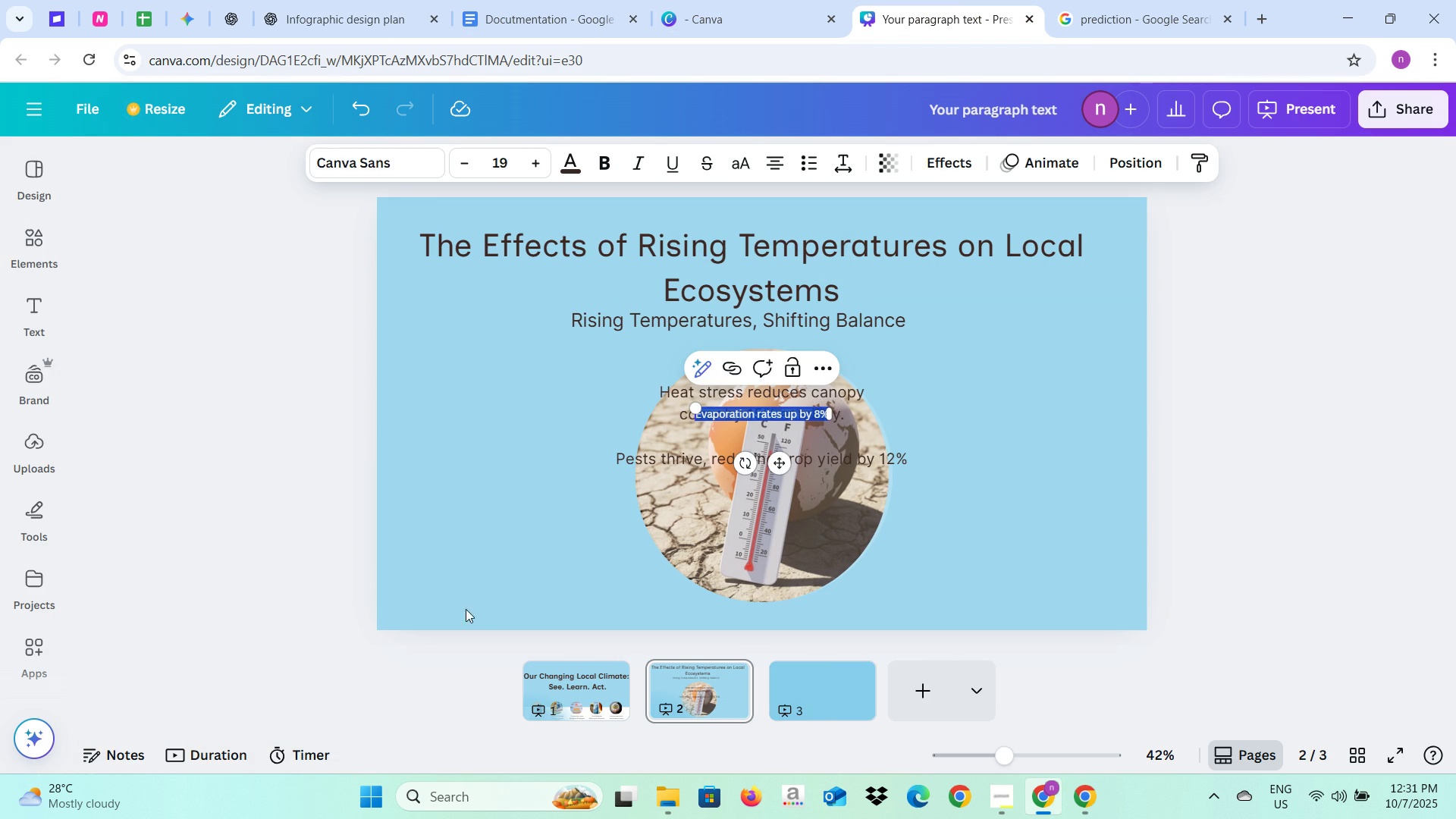 
left_click([419, 168])
 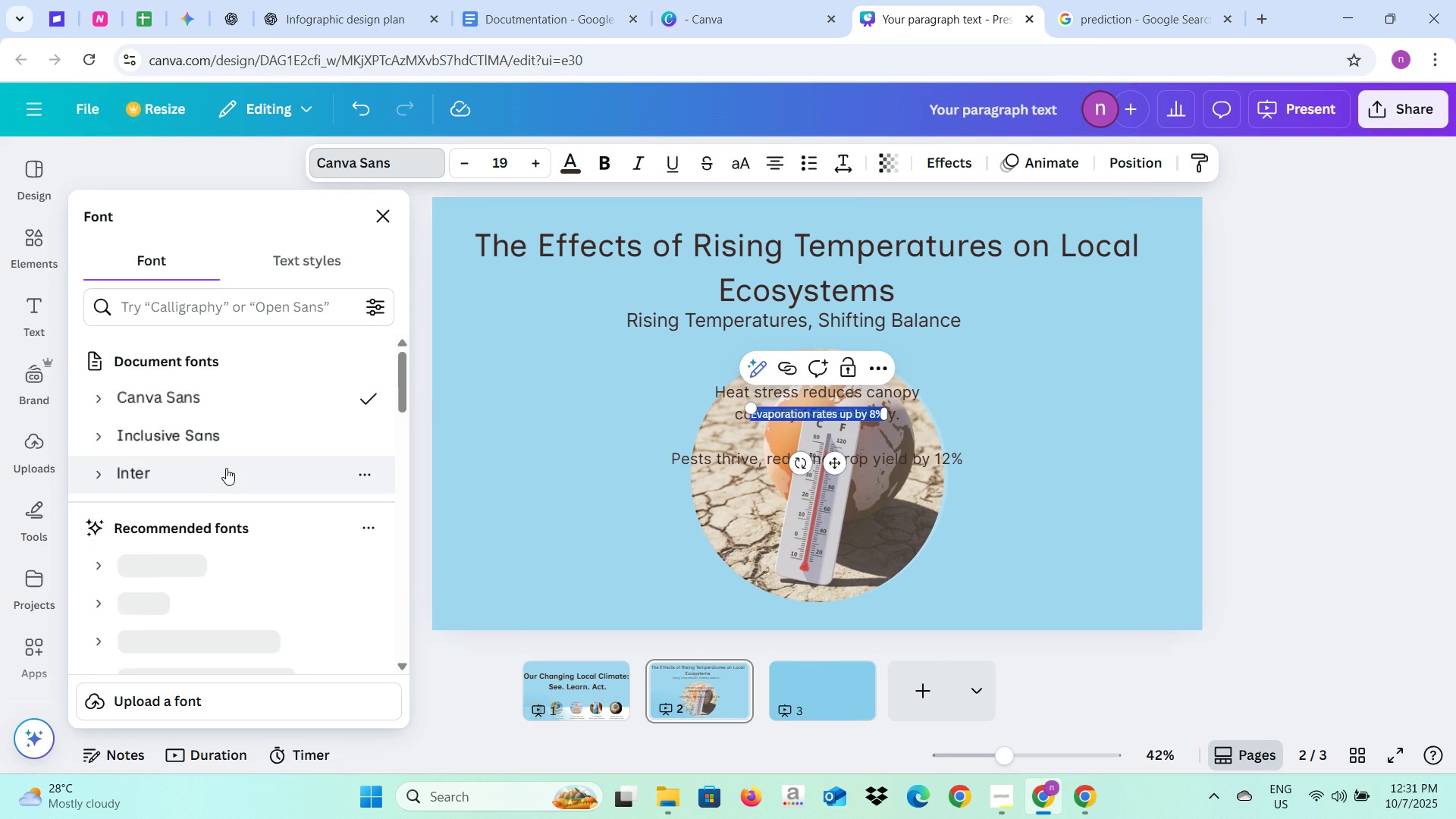 
left_click([226, 469])
 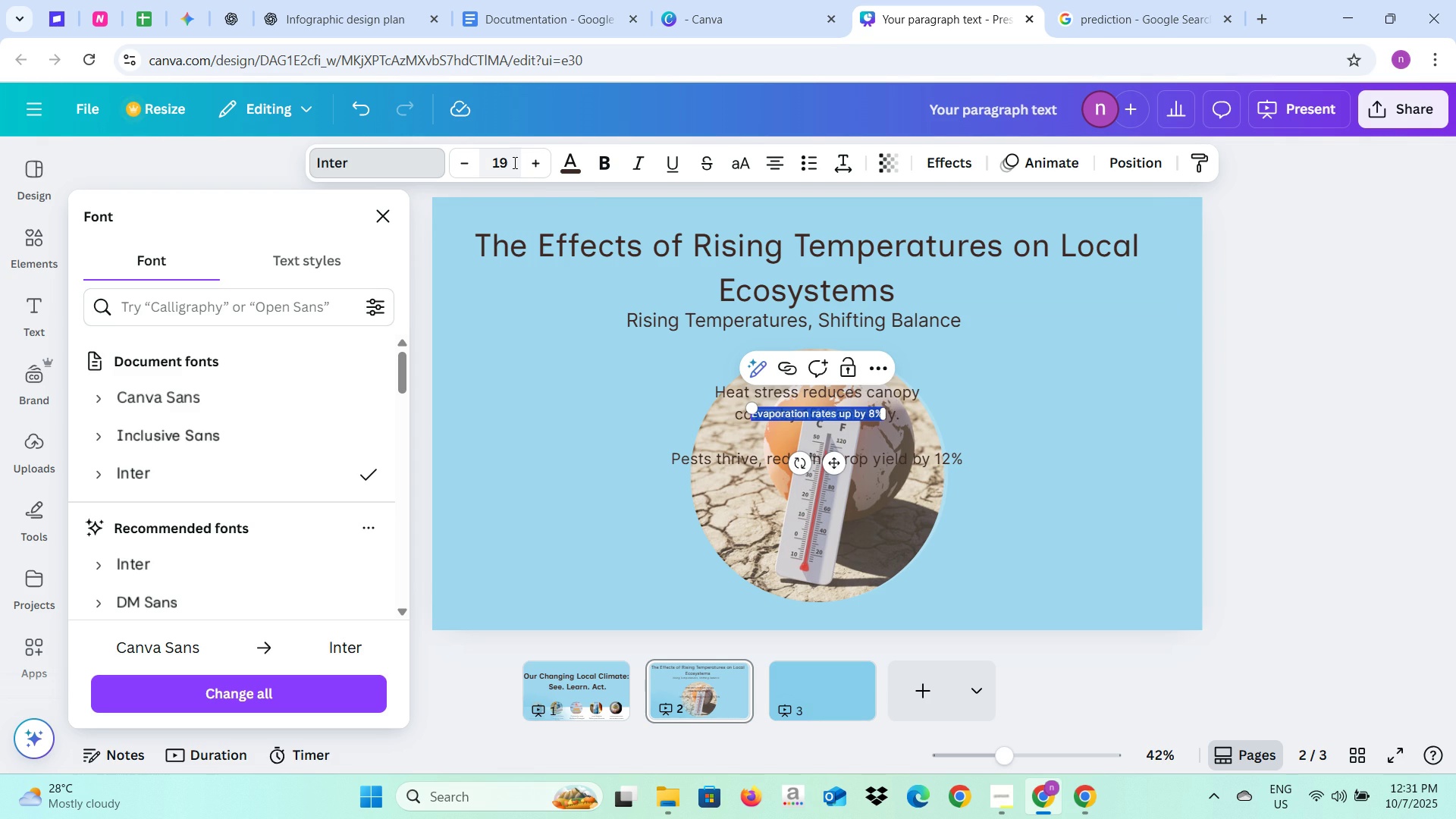 
left_click([513, 162])
 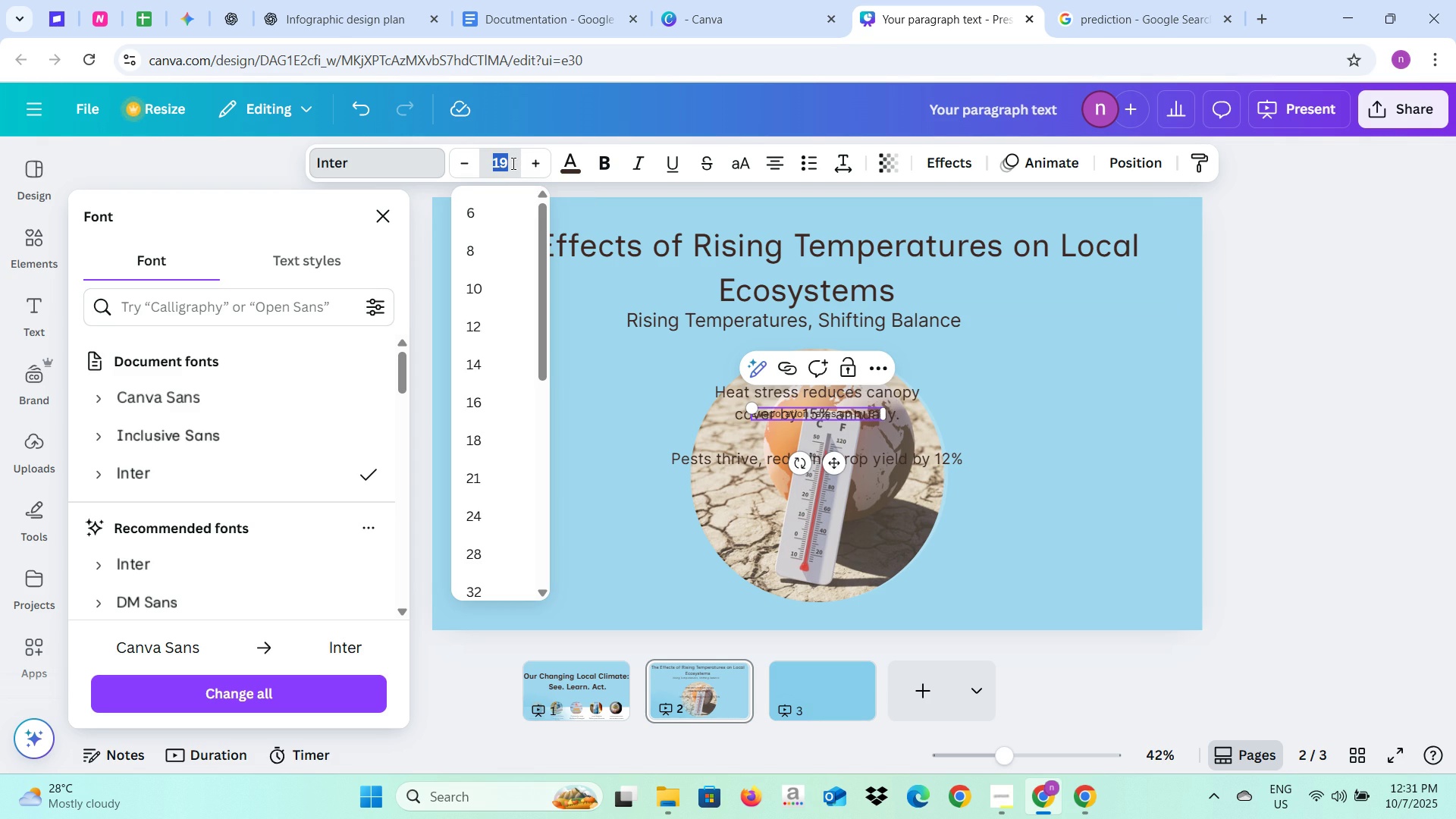 
type(30)
 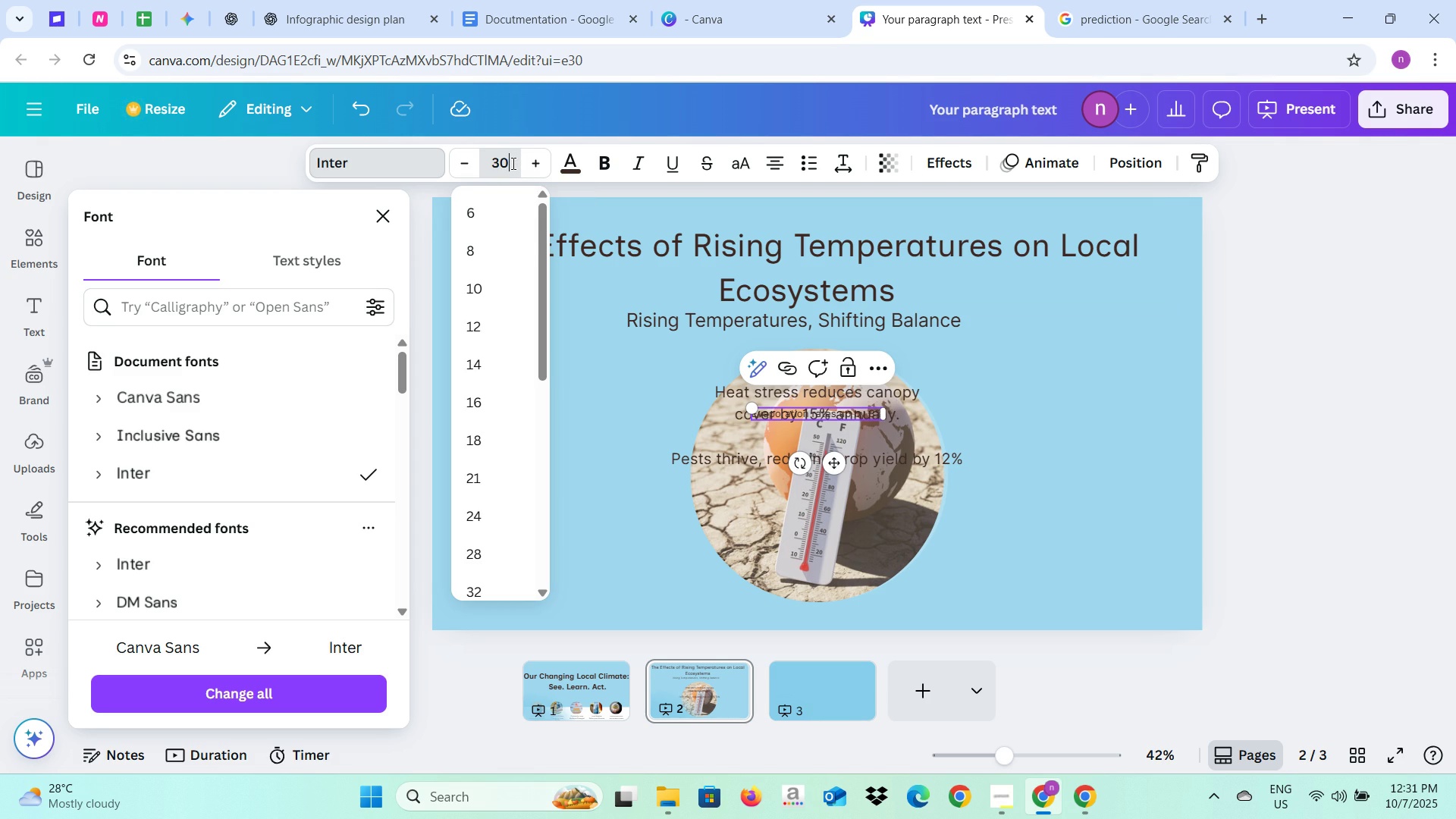 
key(Enter)
 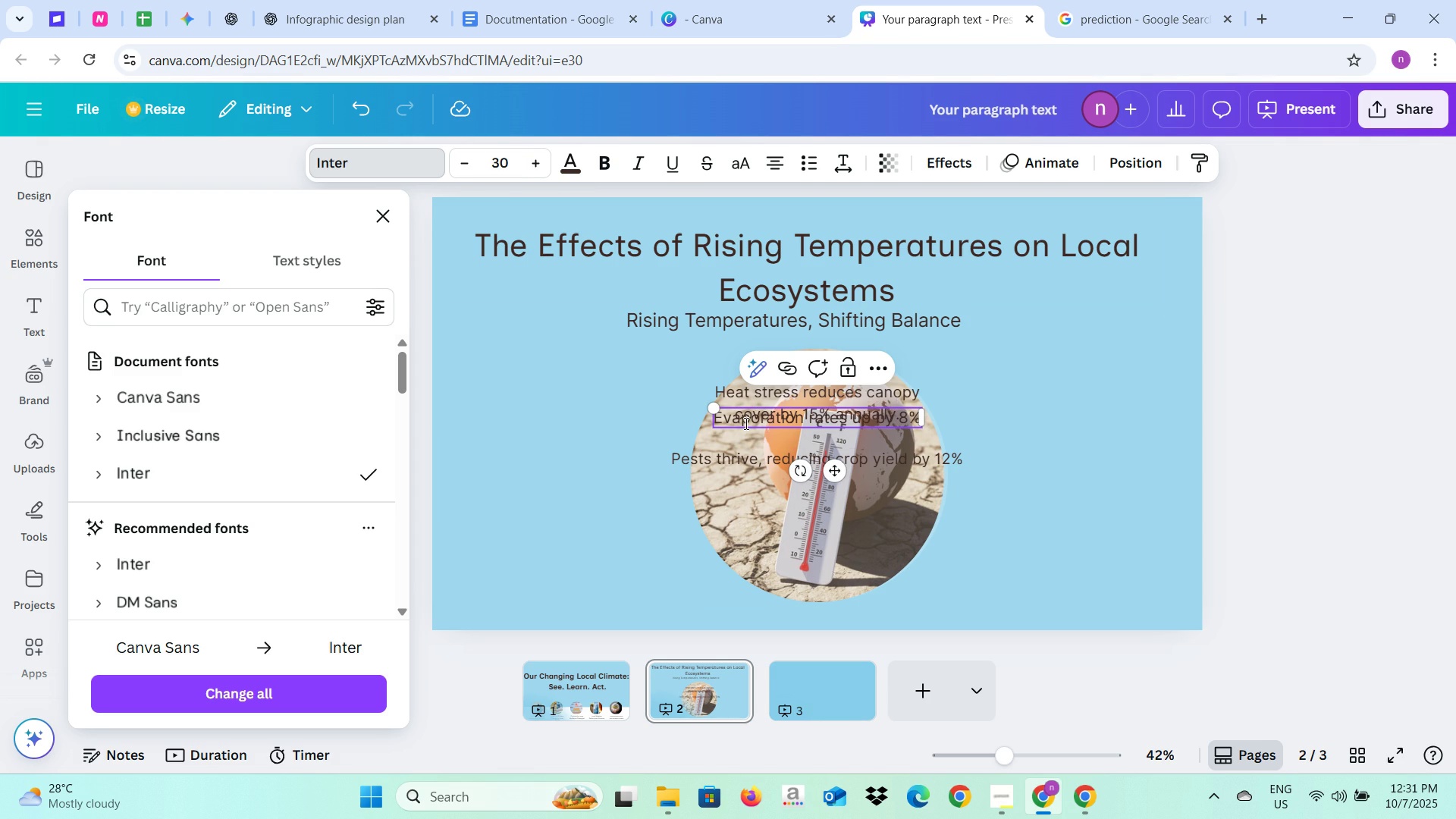 
left_click([745, 423])
 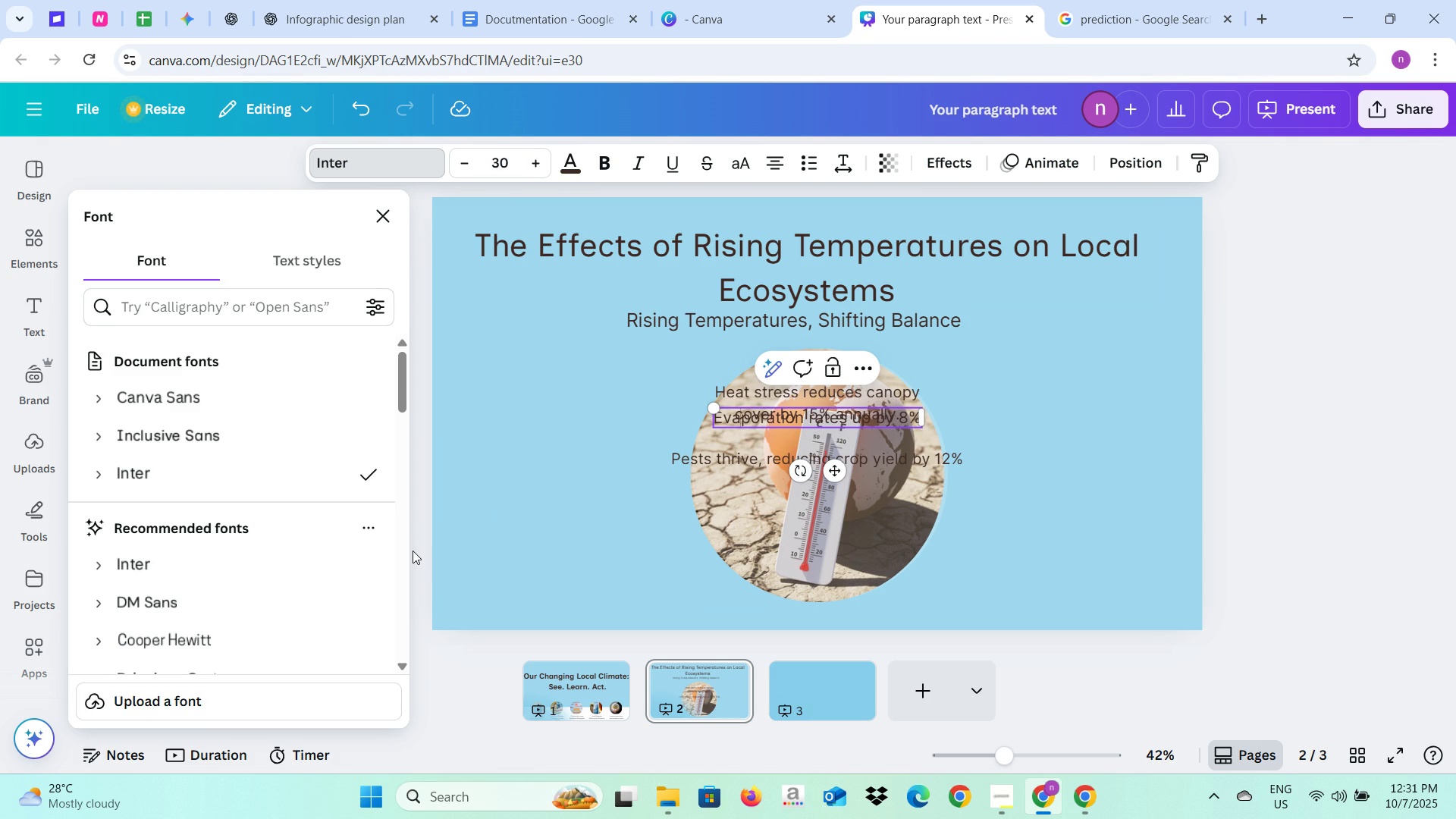 
left_click([413, 551])
 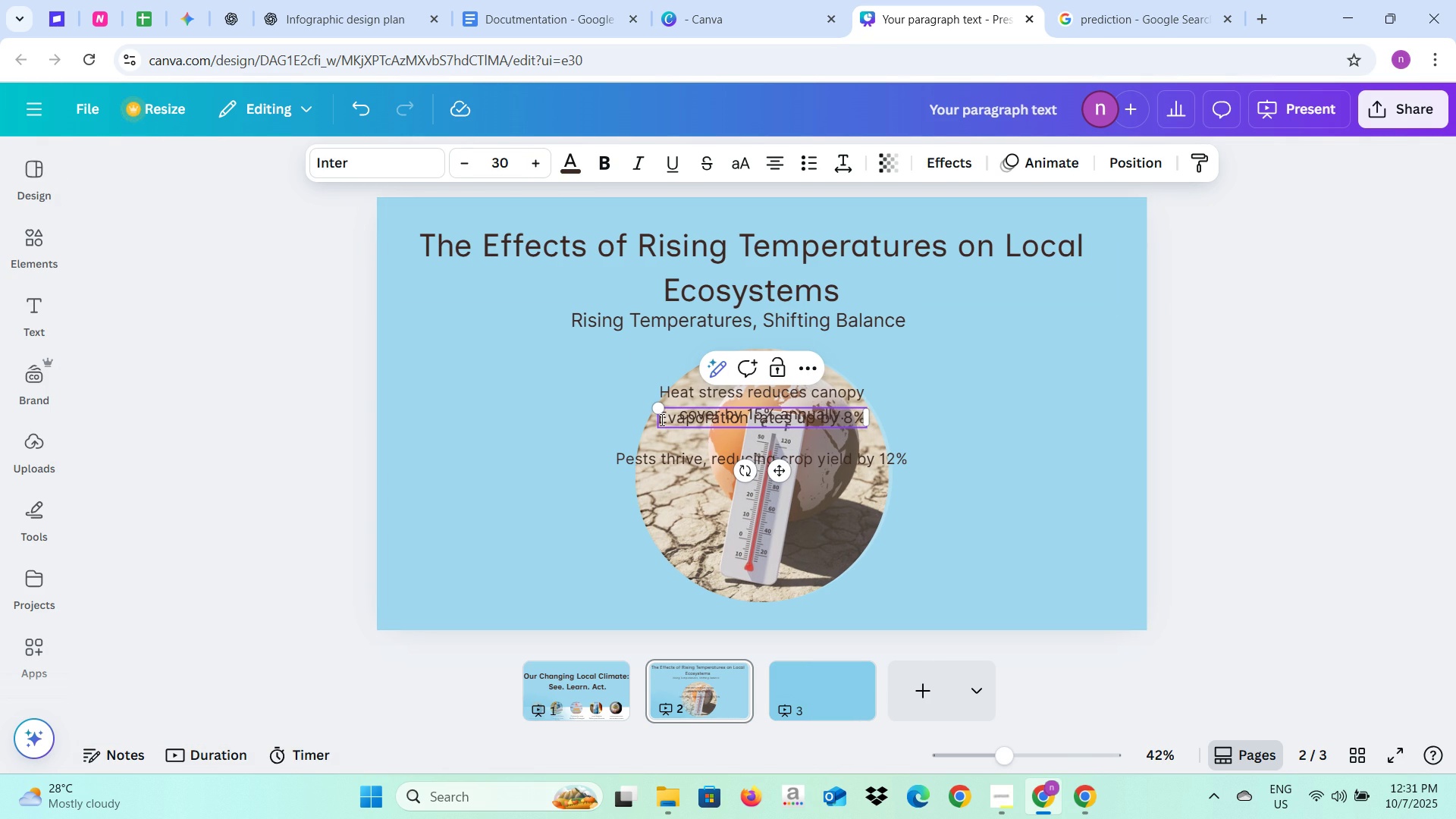 
left_click([298, 467])
 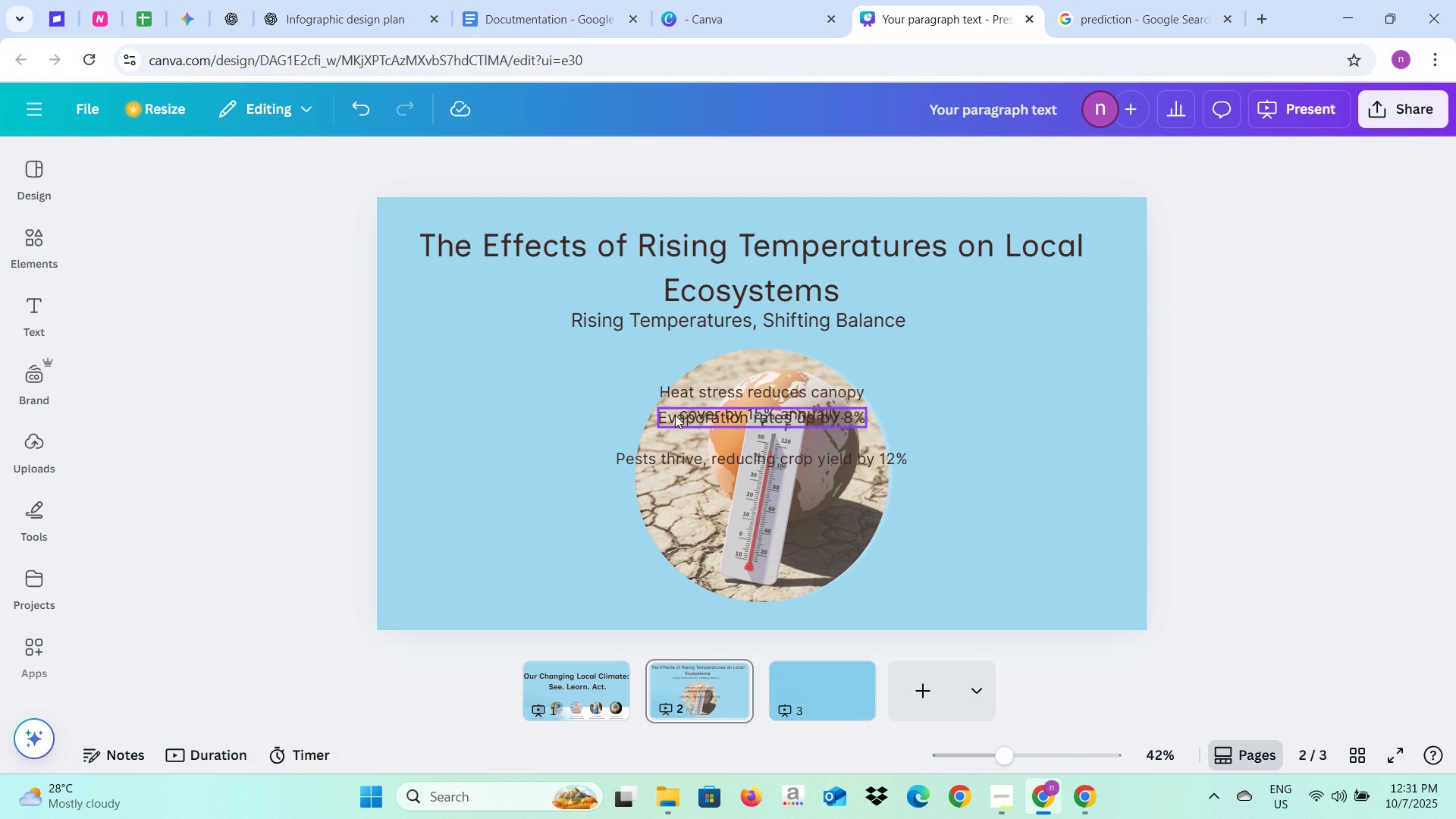 
left_click([675, 415])